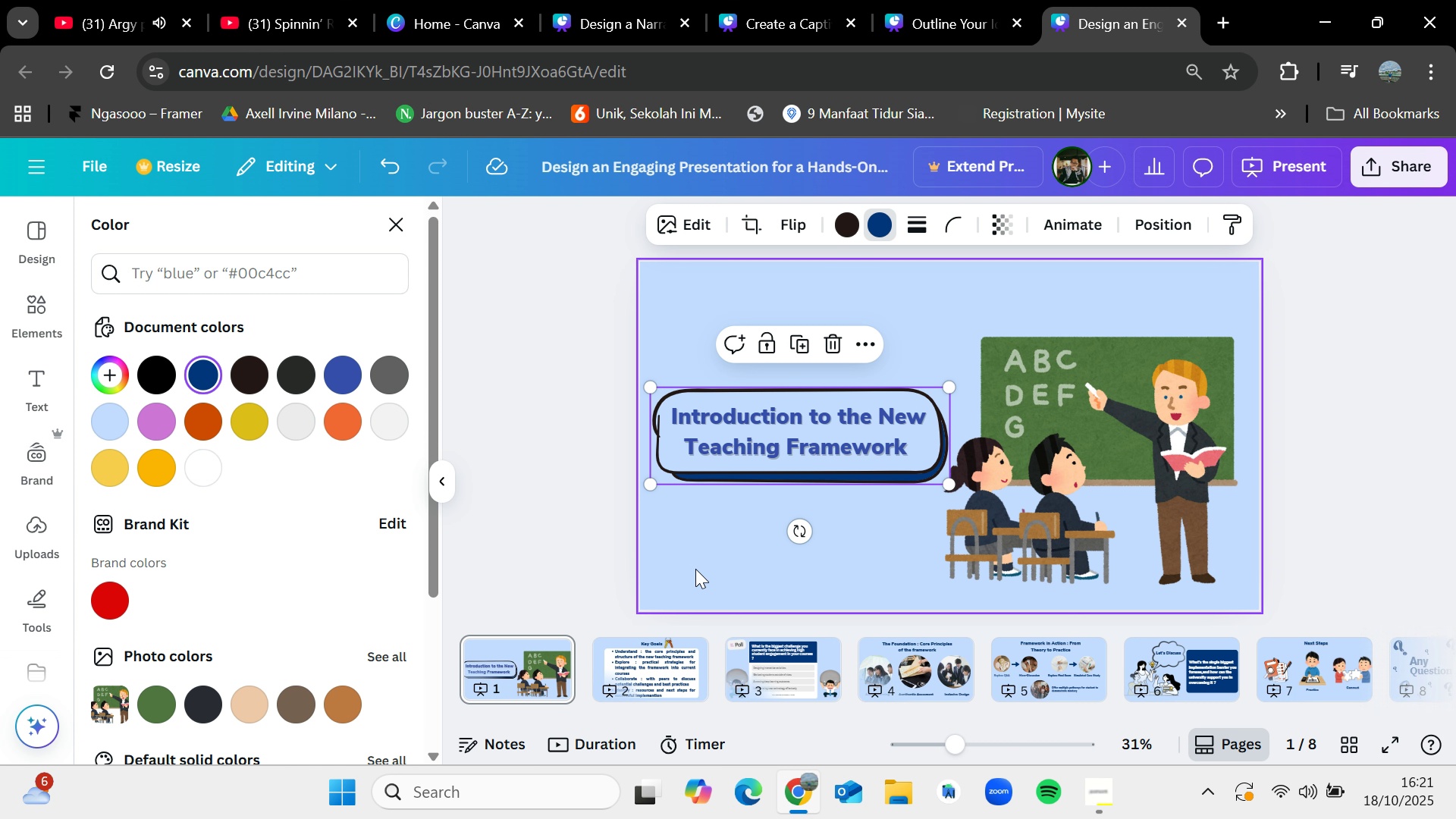 
left_click_drag(start_coordinate=[871, 556], to_coordinate=[730, 402])
 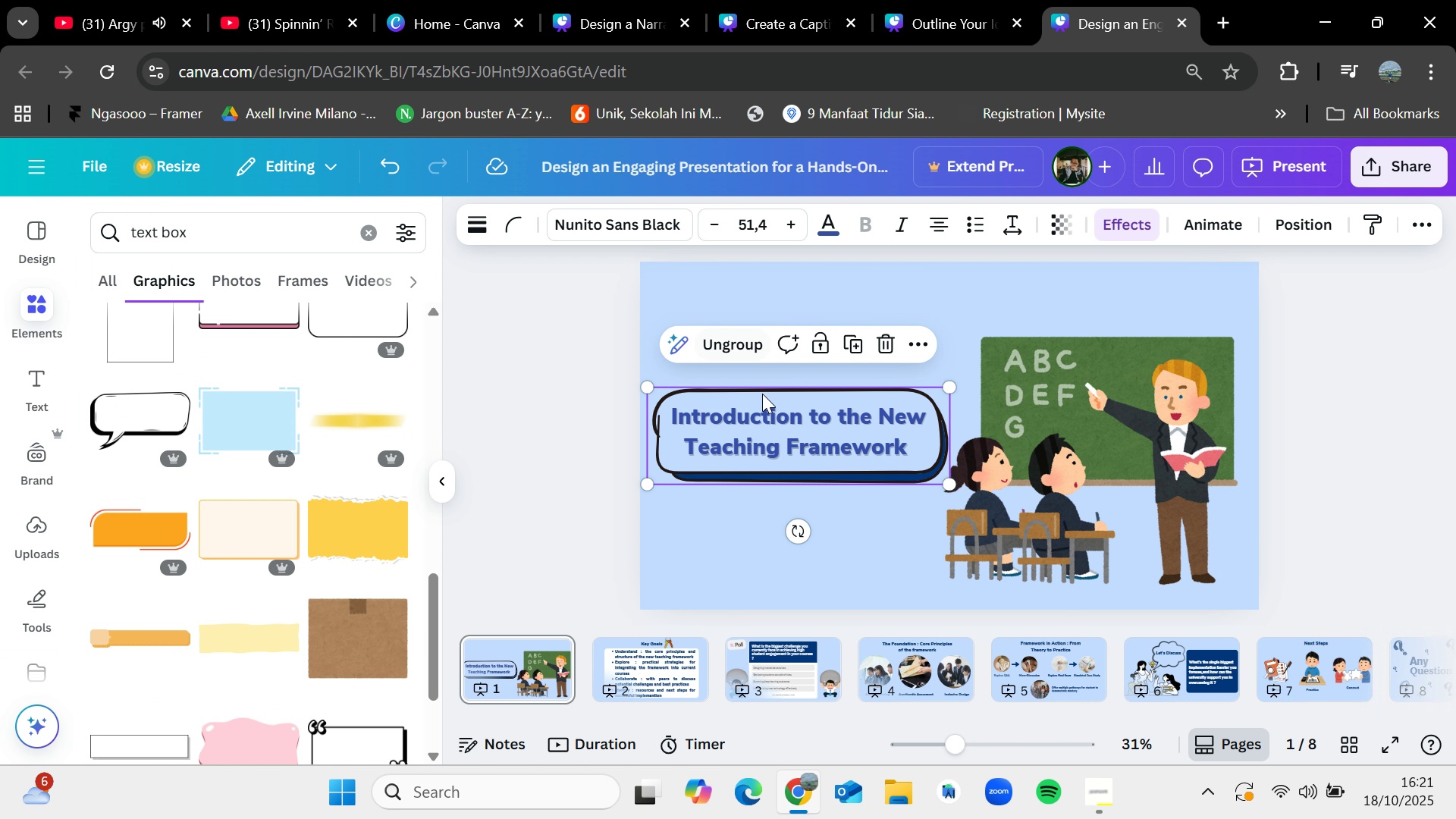 
left_click_drag(start_coordinate=[845, 447], to_coordinate=[840, 450])
 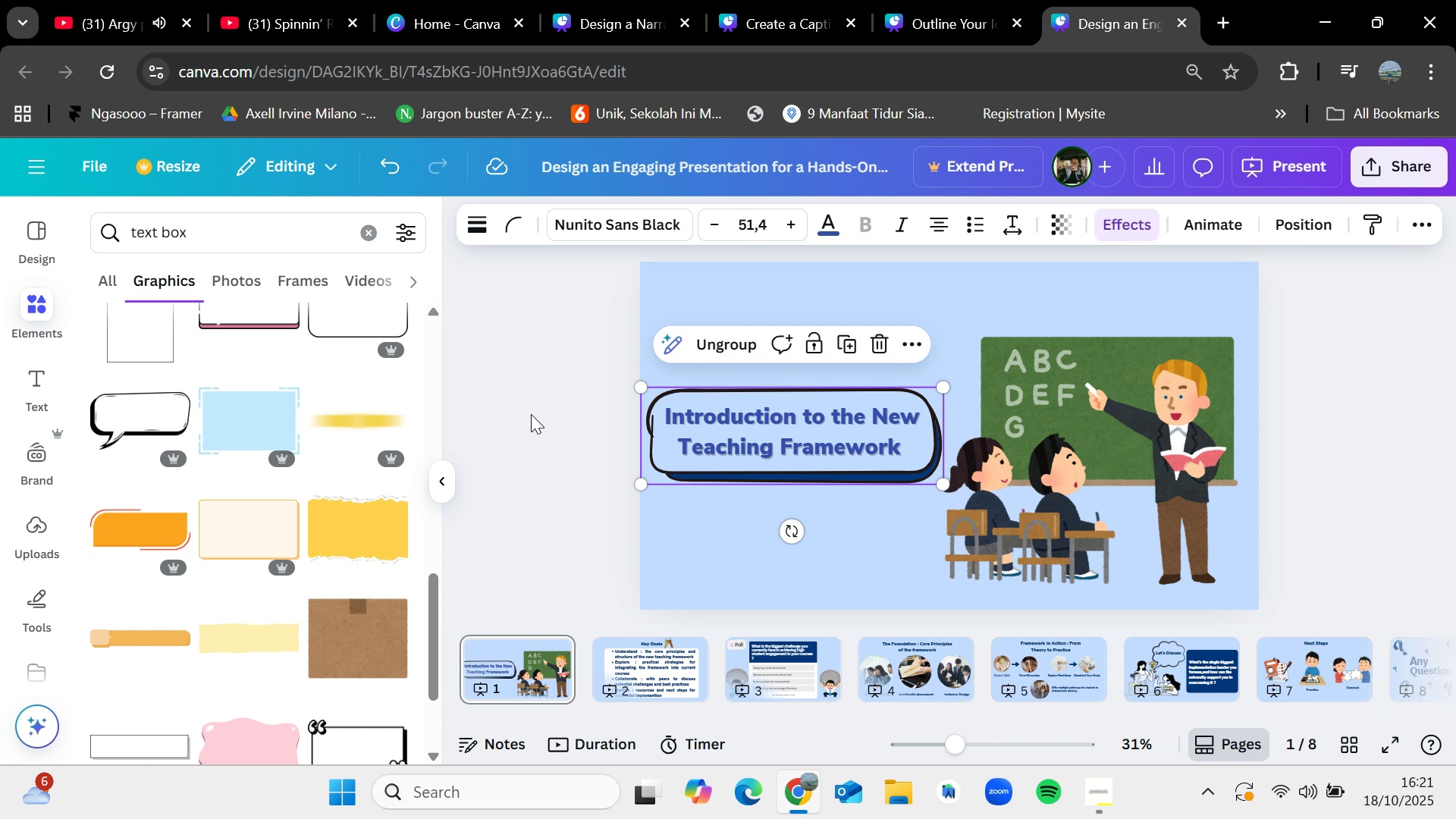 
left_click([531, 414])
 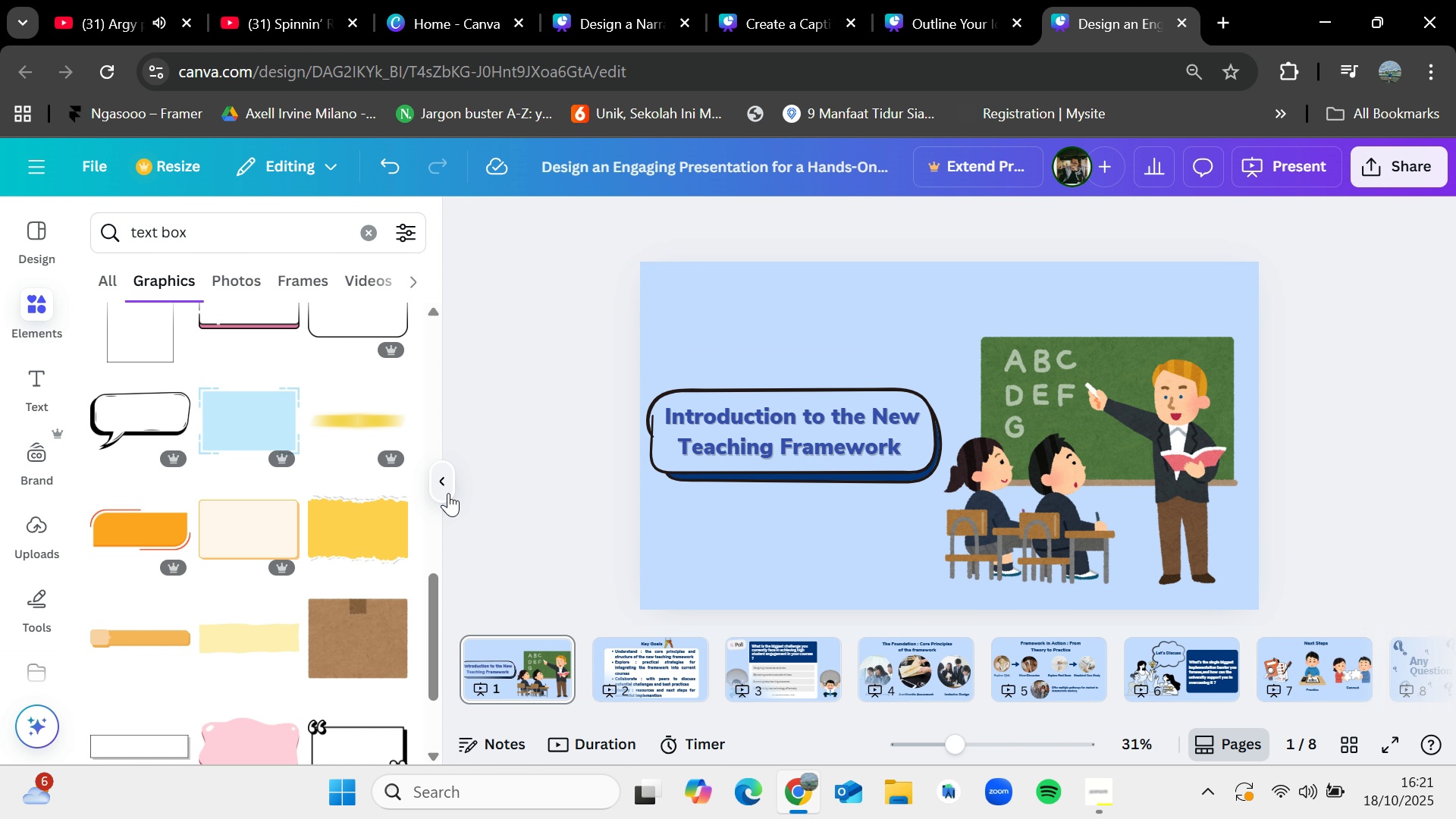 
mouse_move([461, 460])
 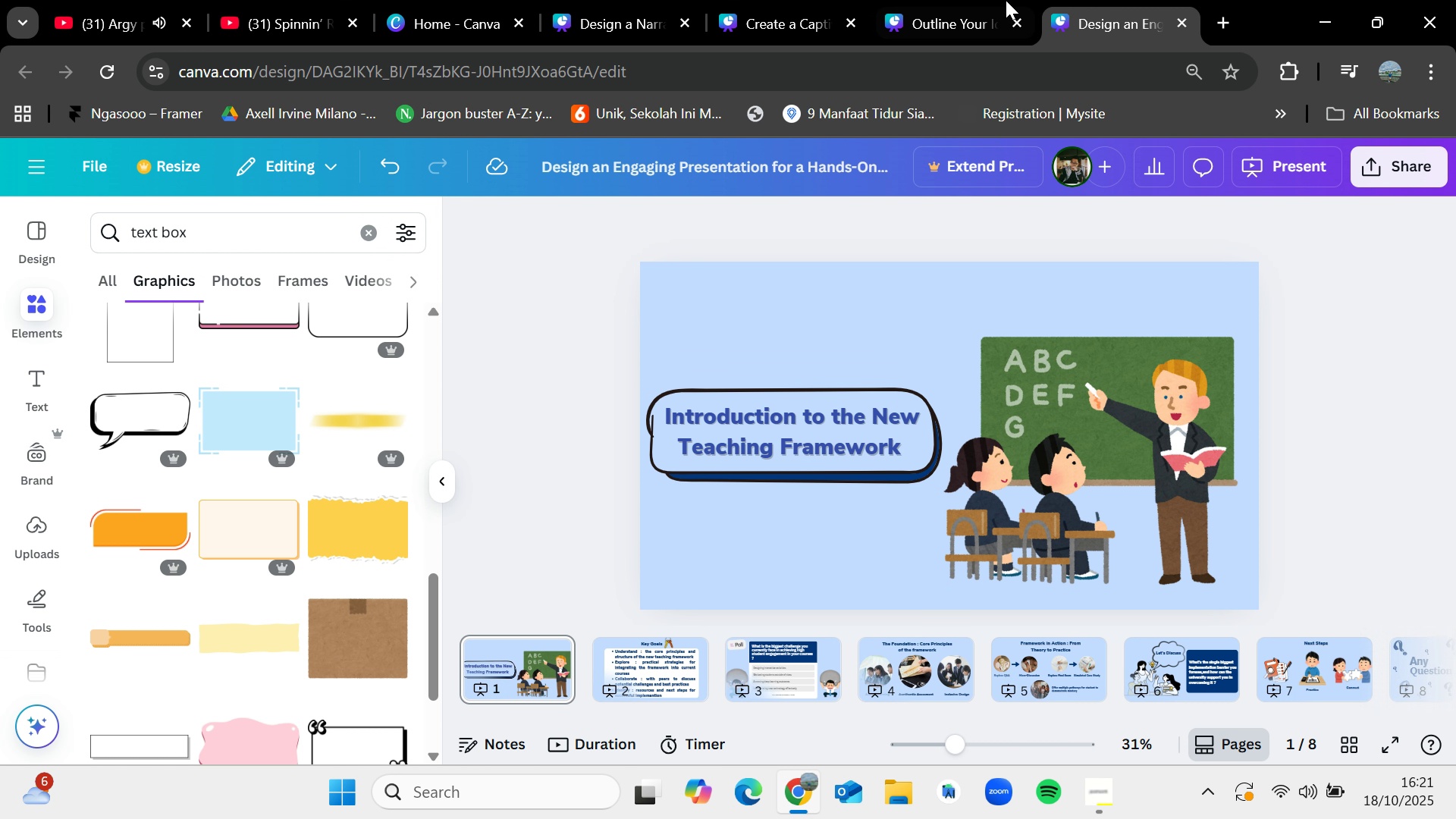 
left_click([970, 0])
 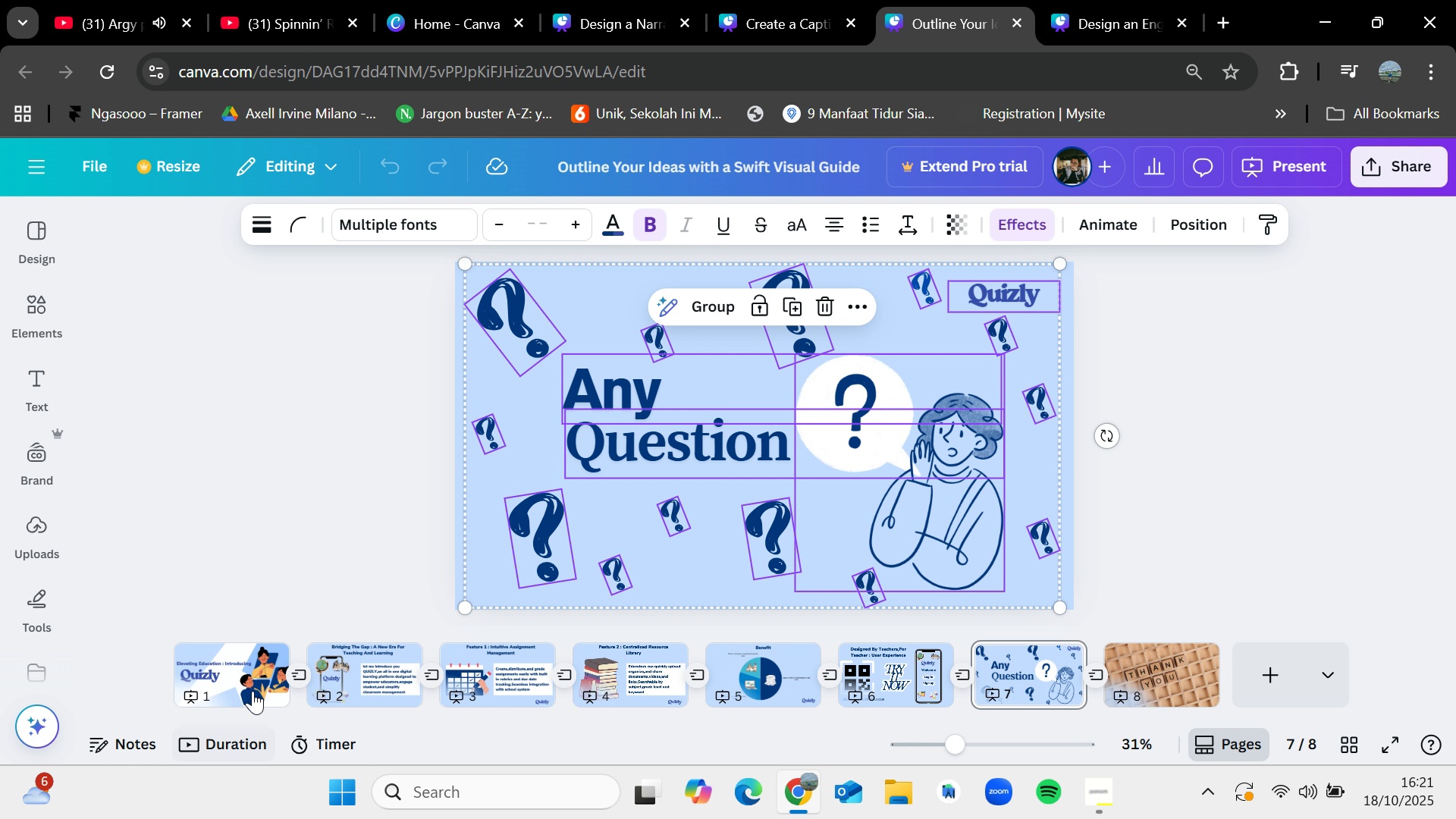 
left_click([249, 682])
 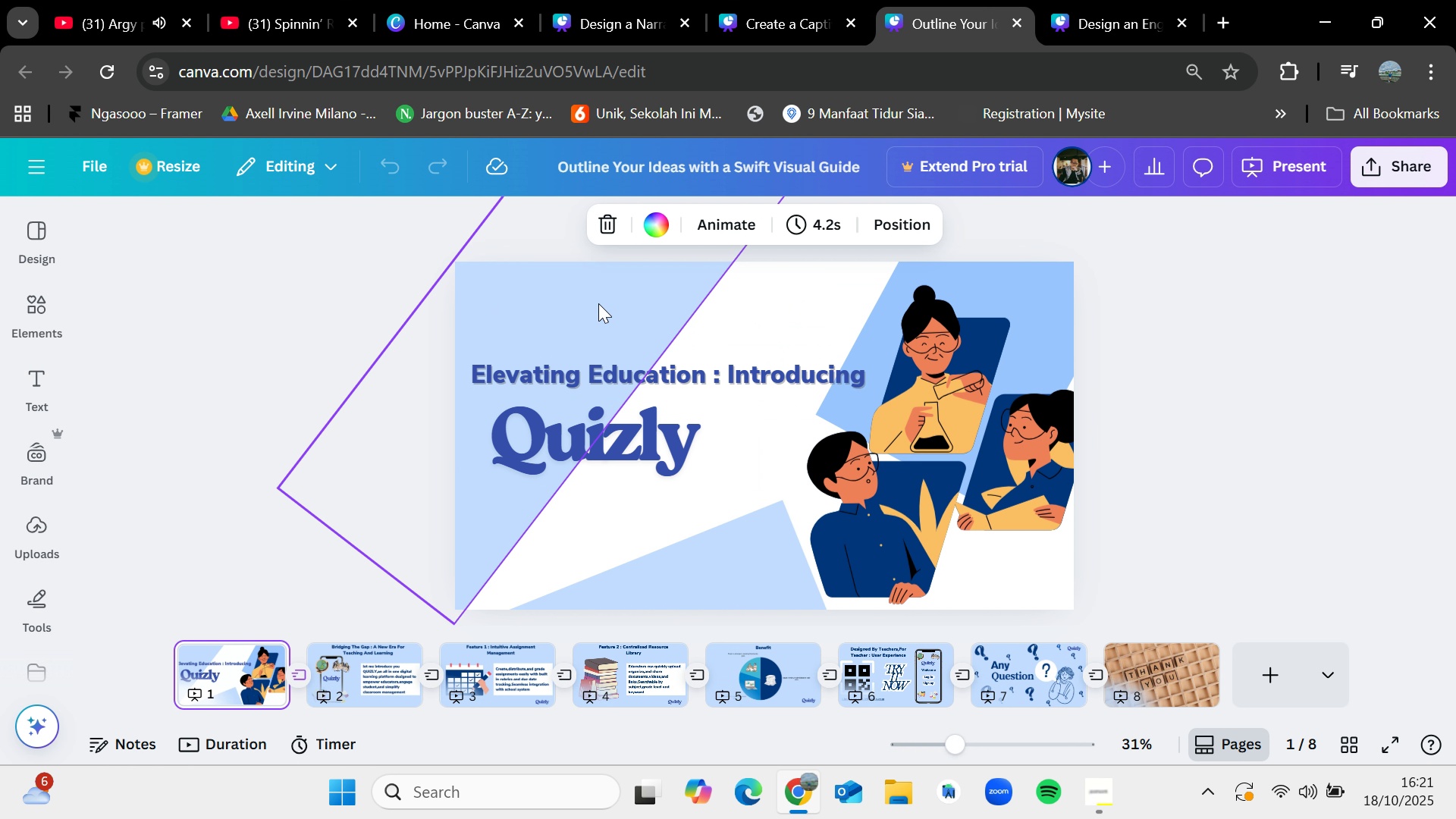 
left_click([598, 303])
 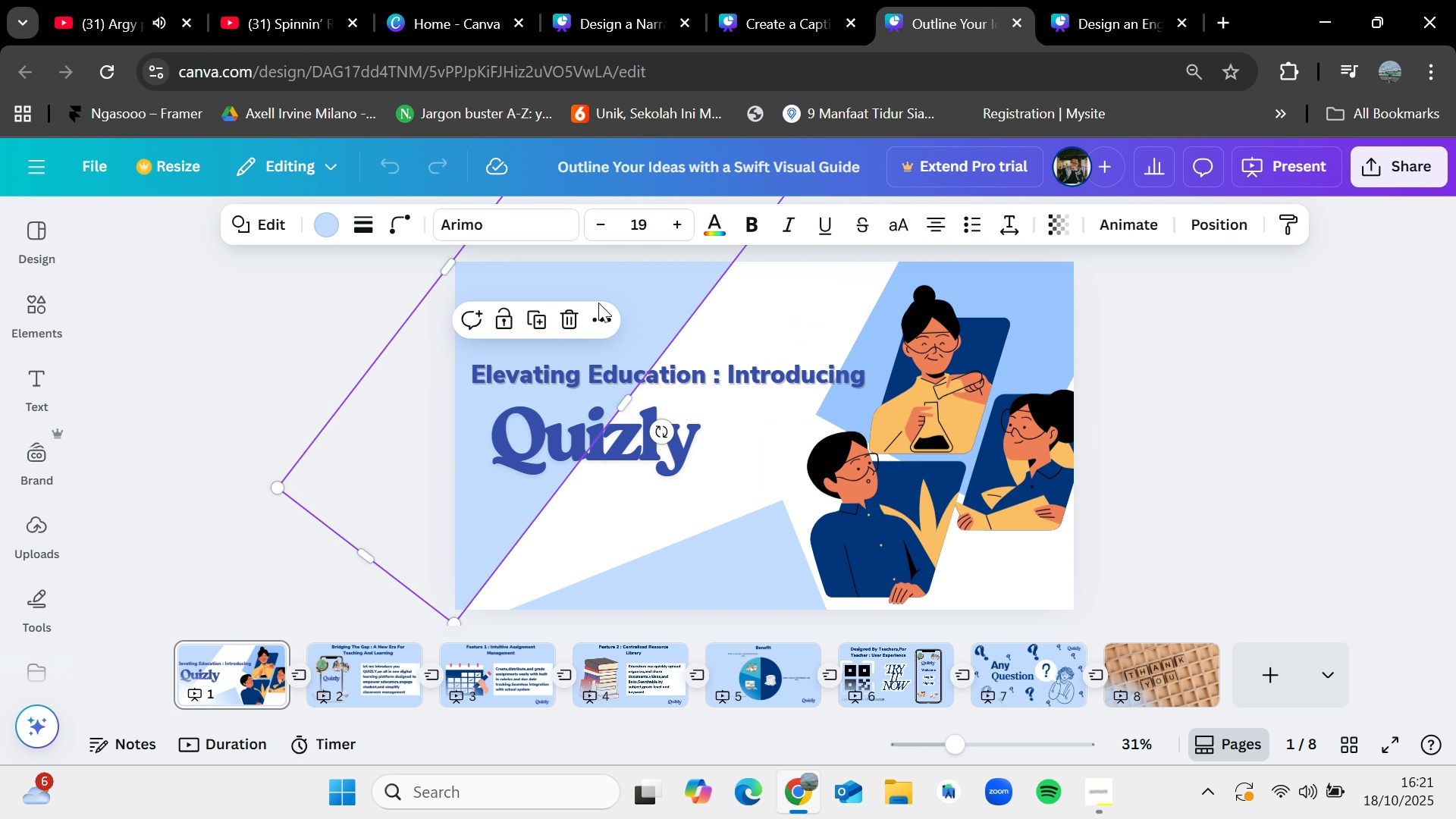 
key(Control+C)
 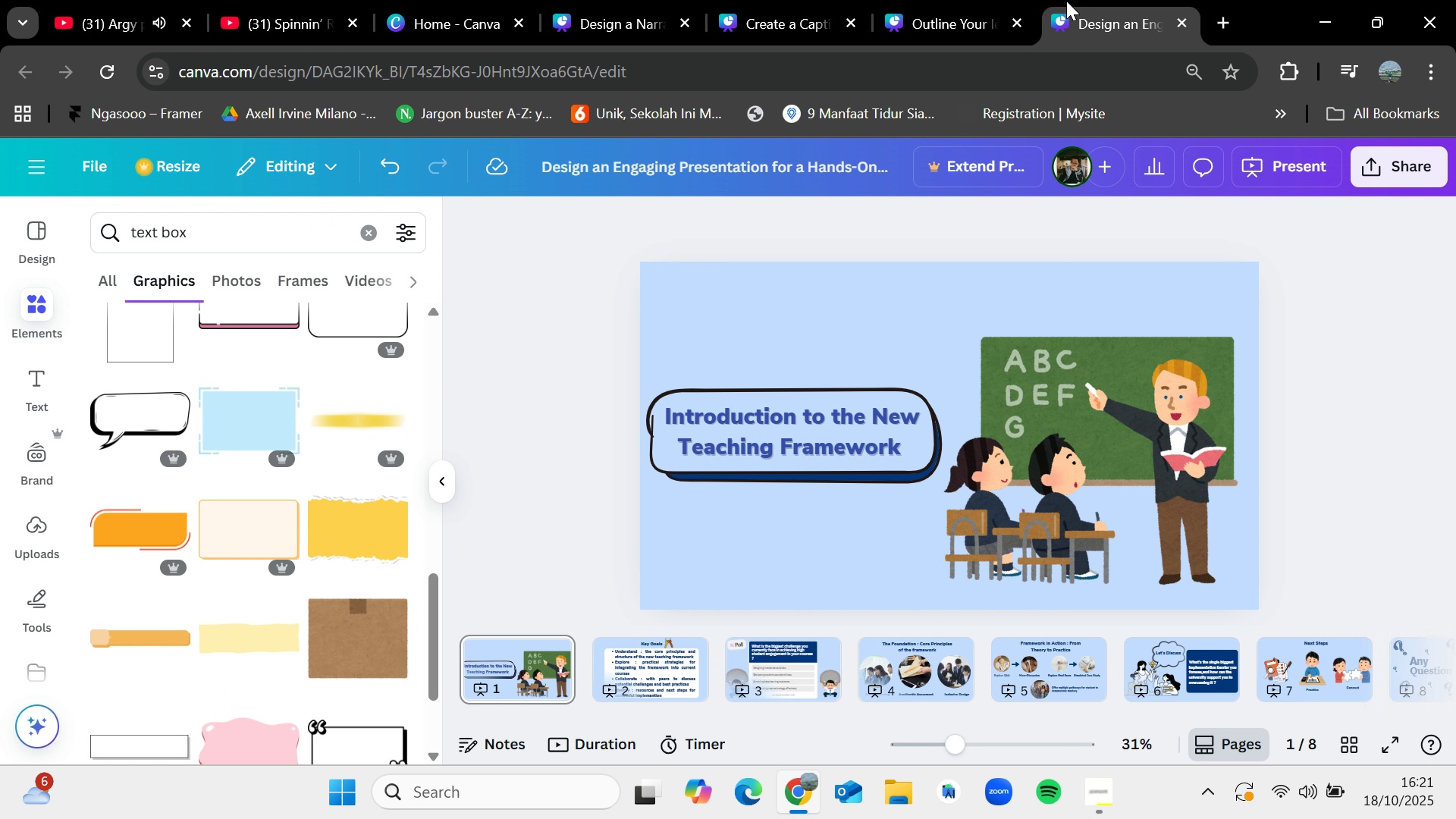 
key(Control+V)
 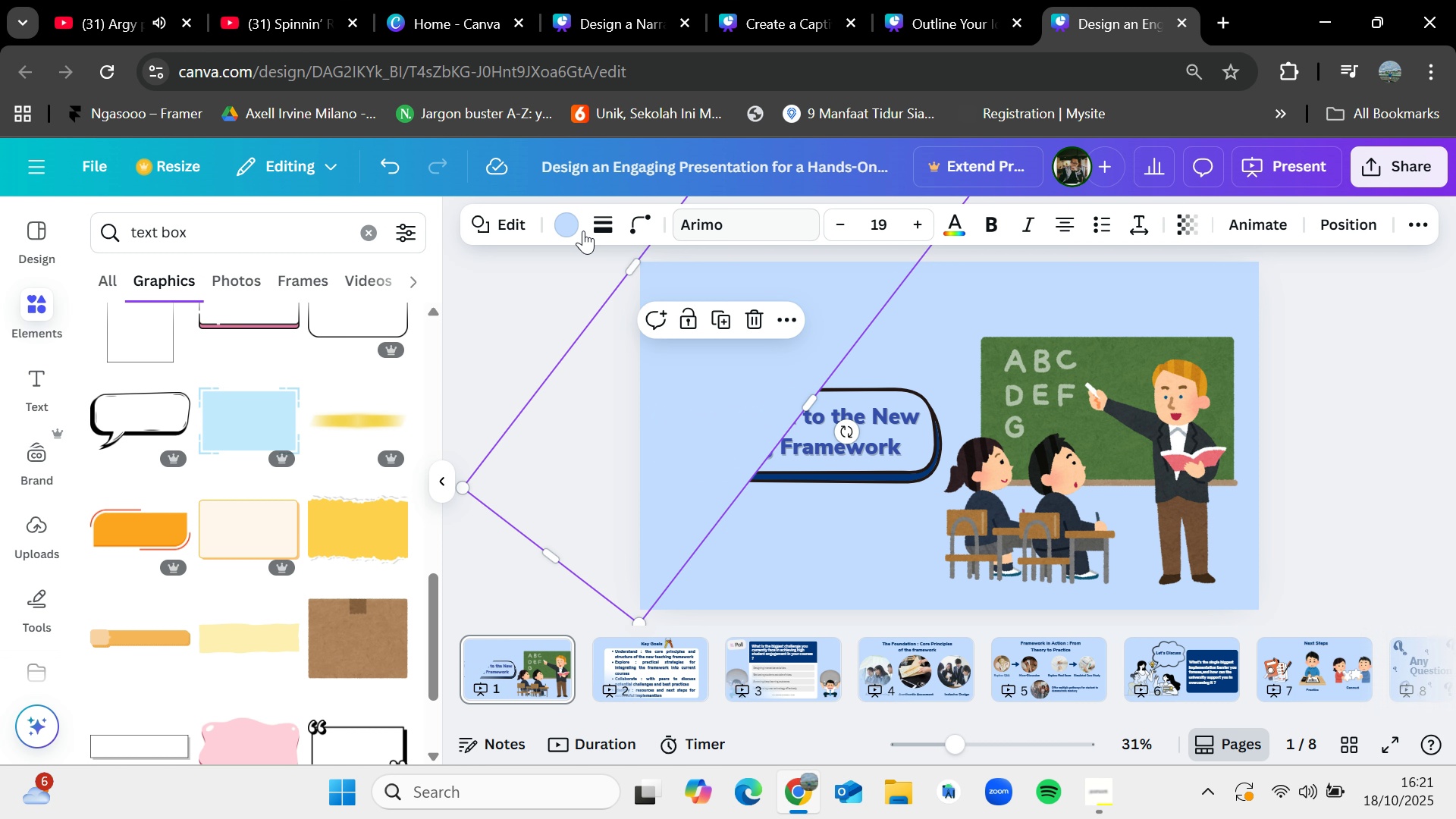 
left_click([555, 228])
 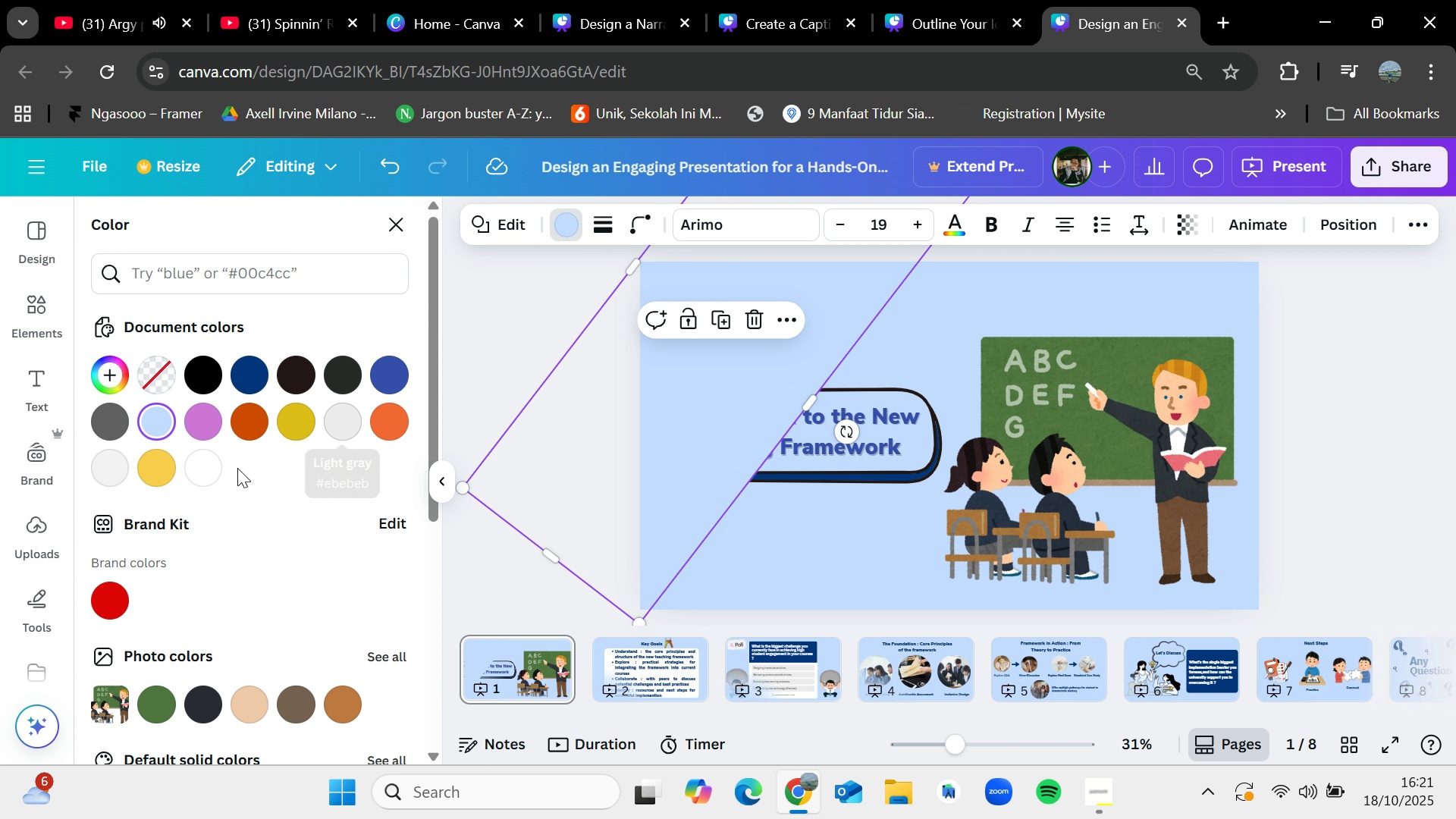 
left_click([196, 468])
 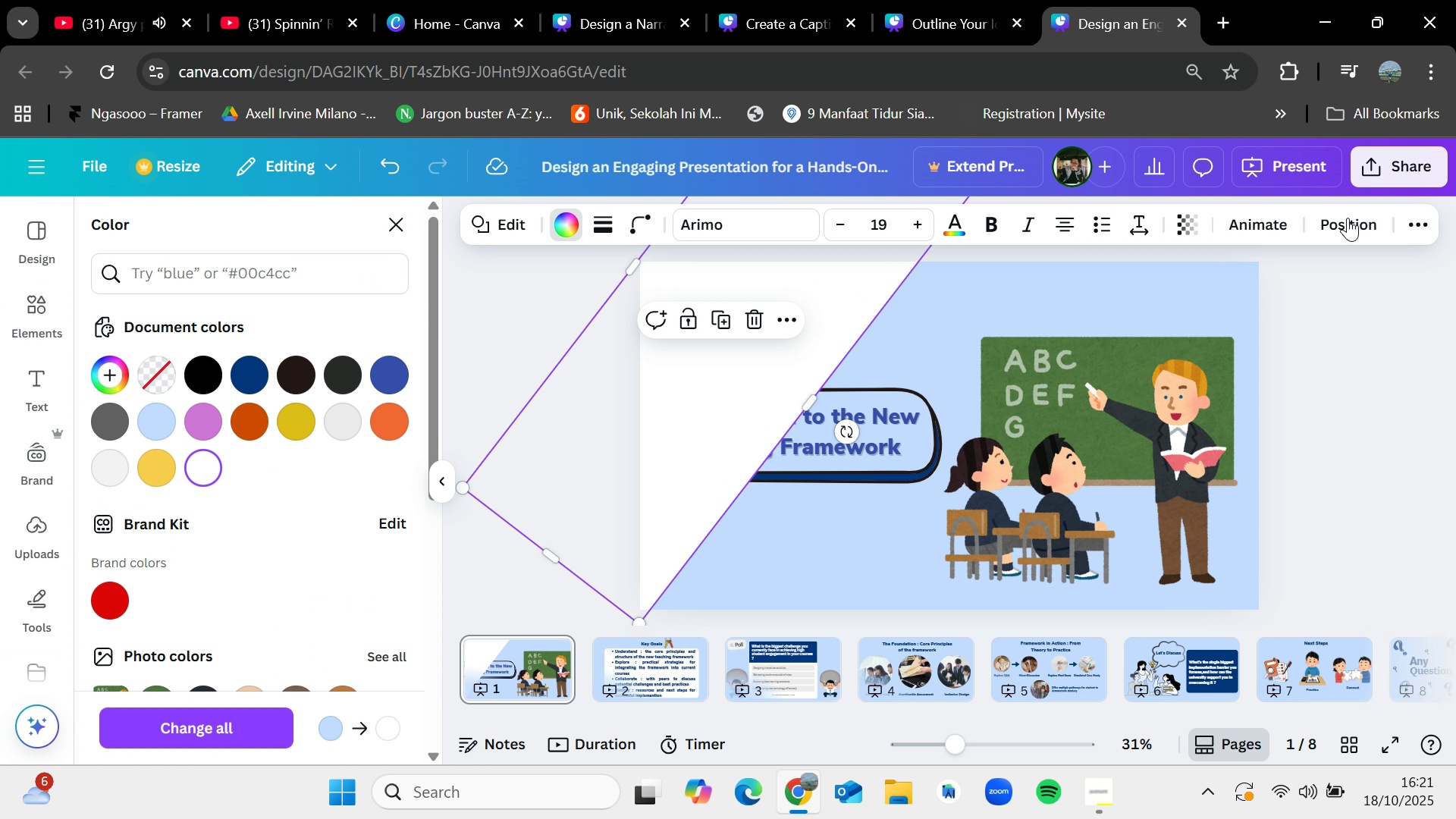 
left_click([1354, 218])
 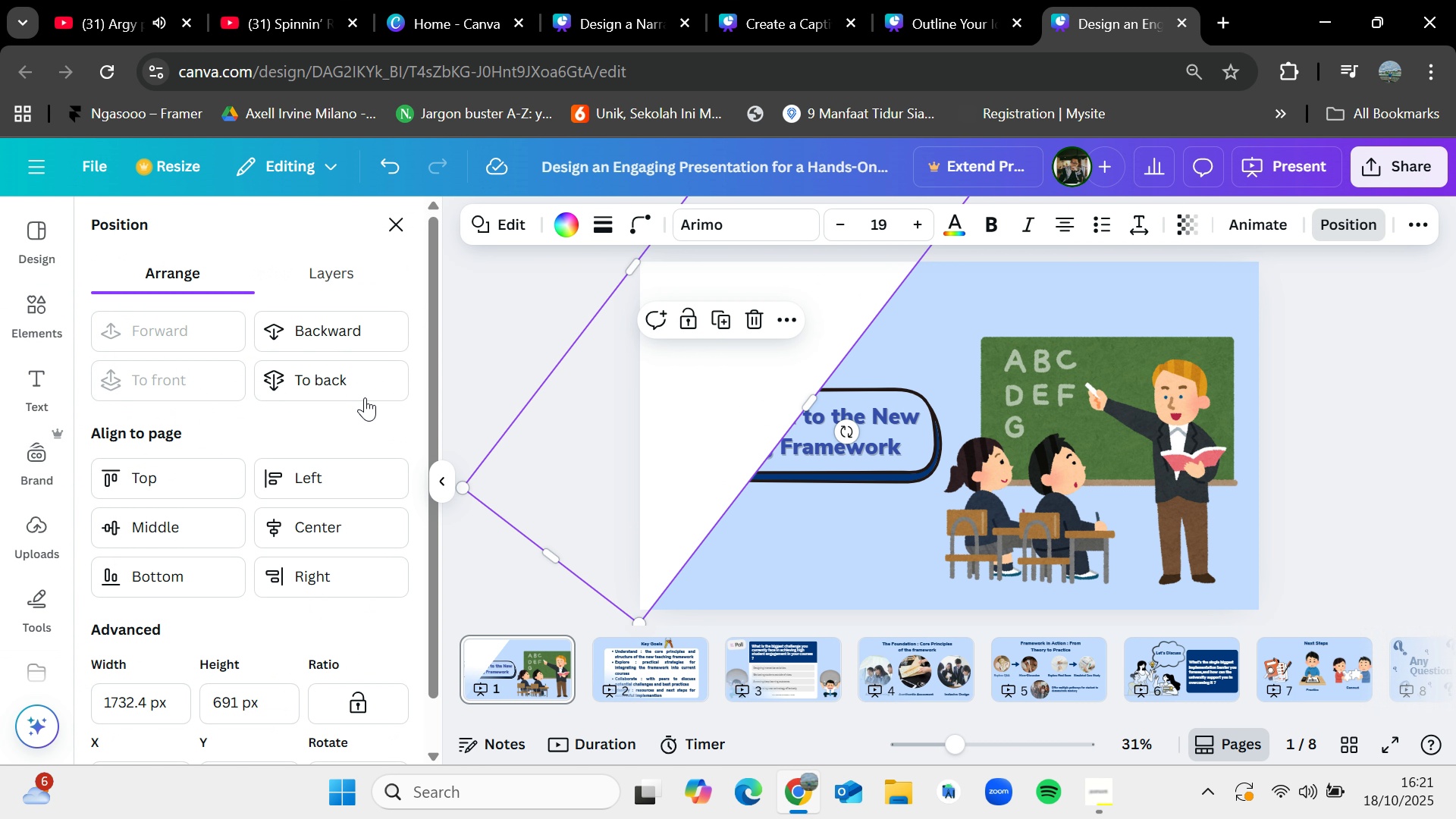 
left_click([364, 393])
 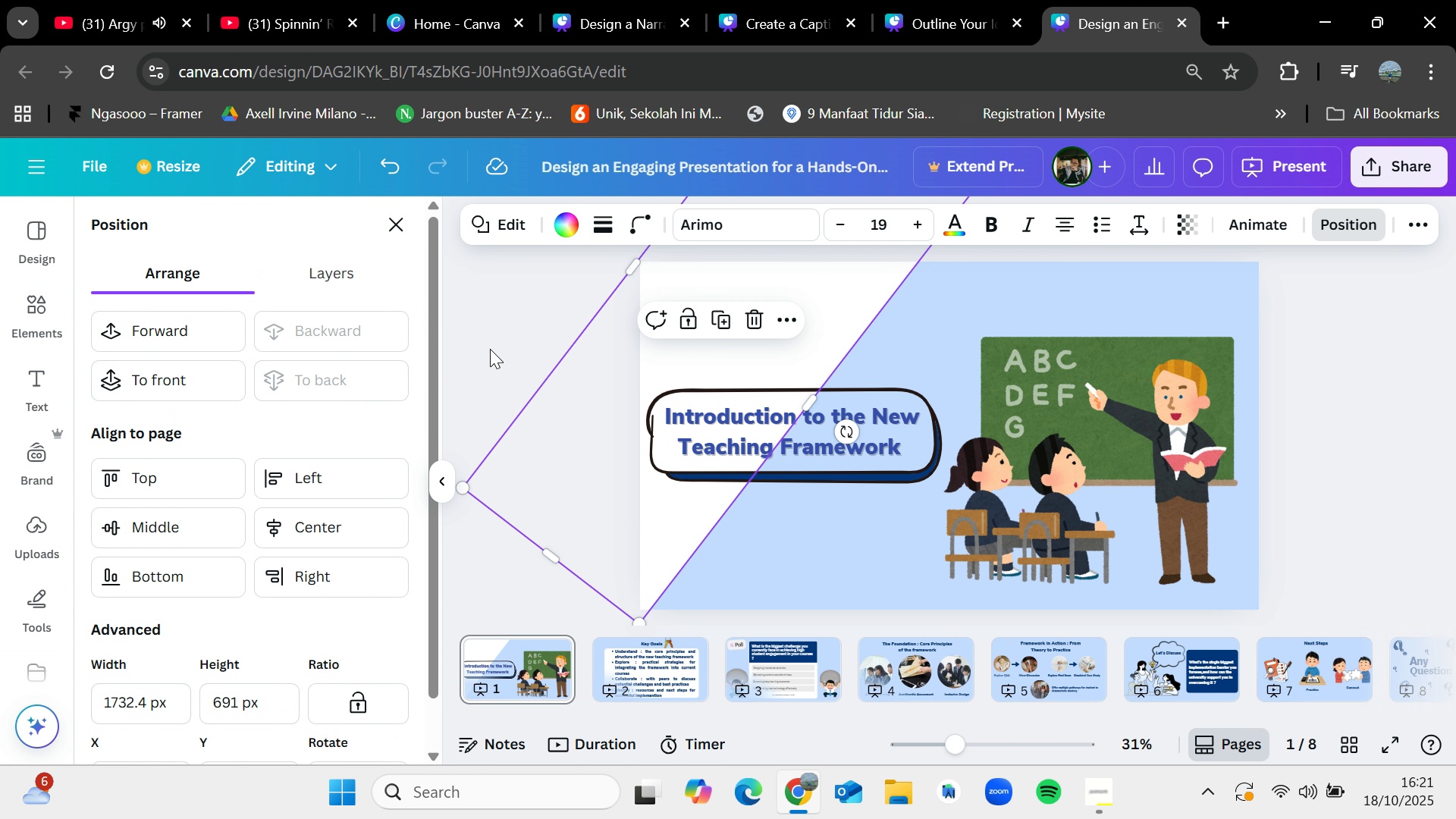 
left_click([490, 349])
 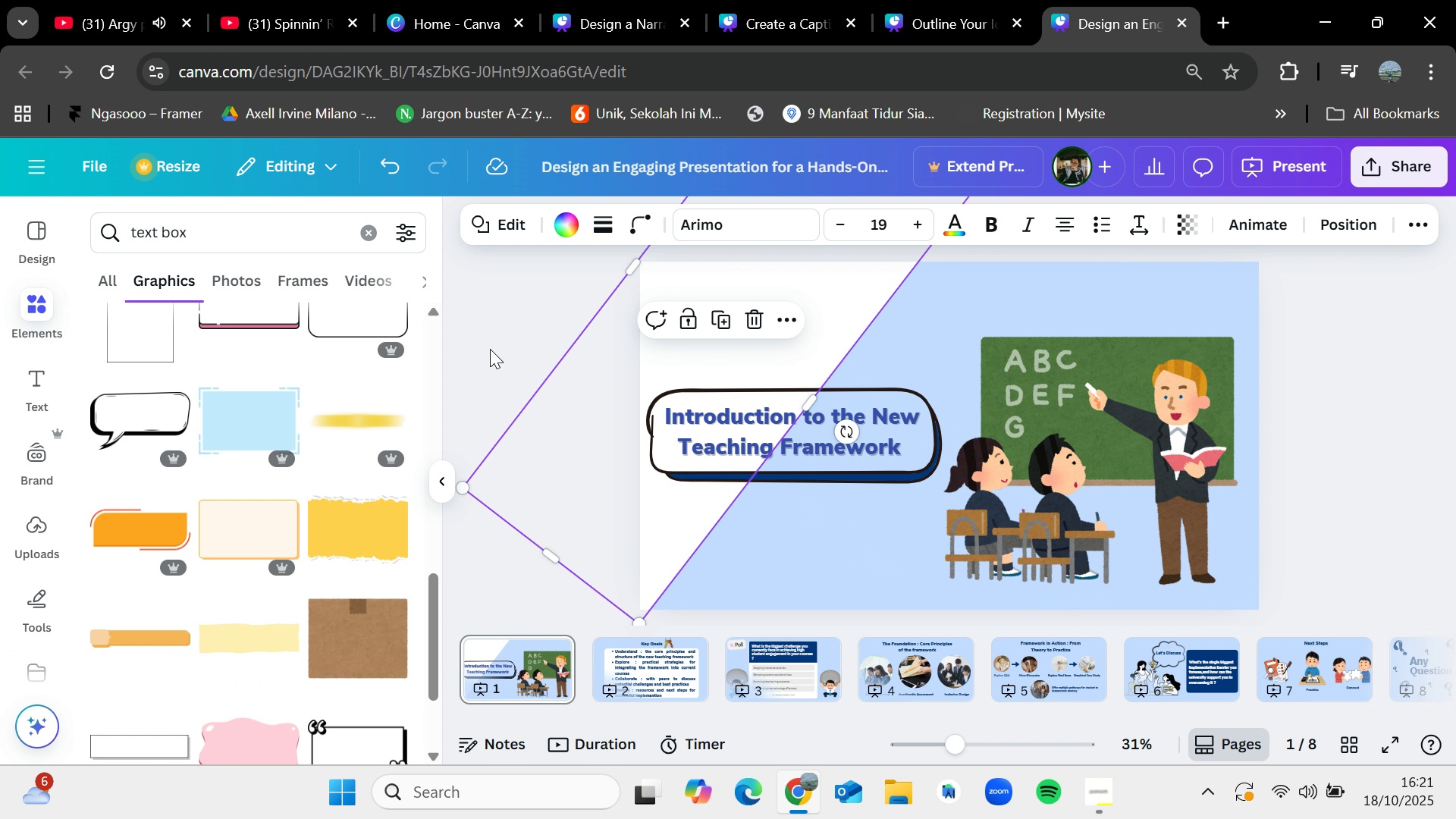 
left_click([490, 349])
 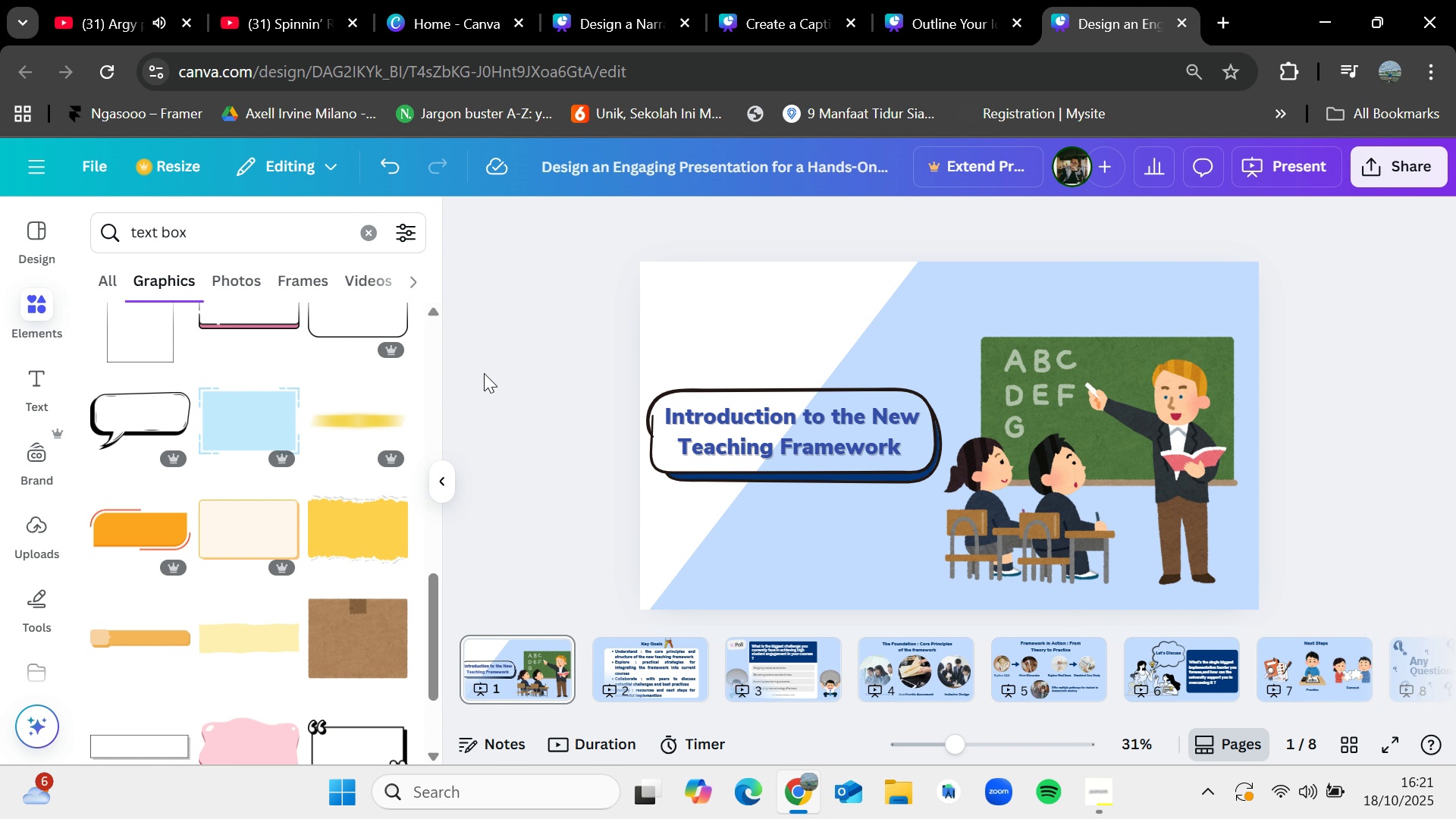 
key(Control+Z)
 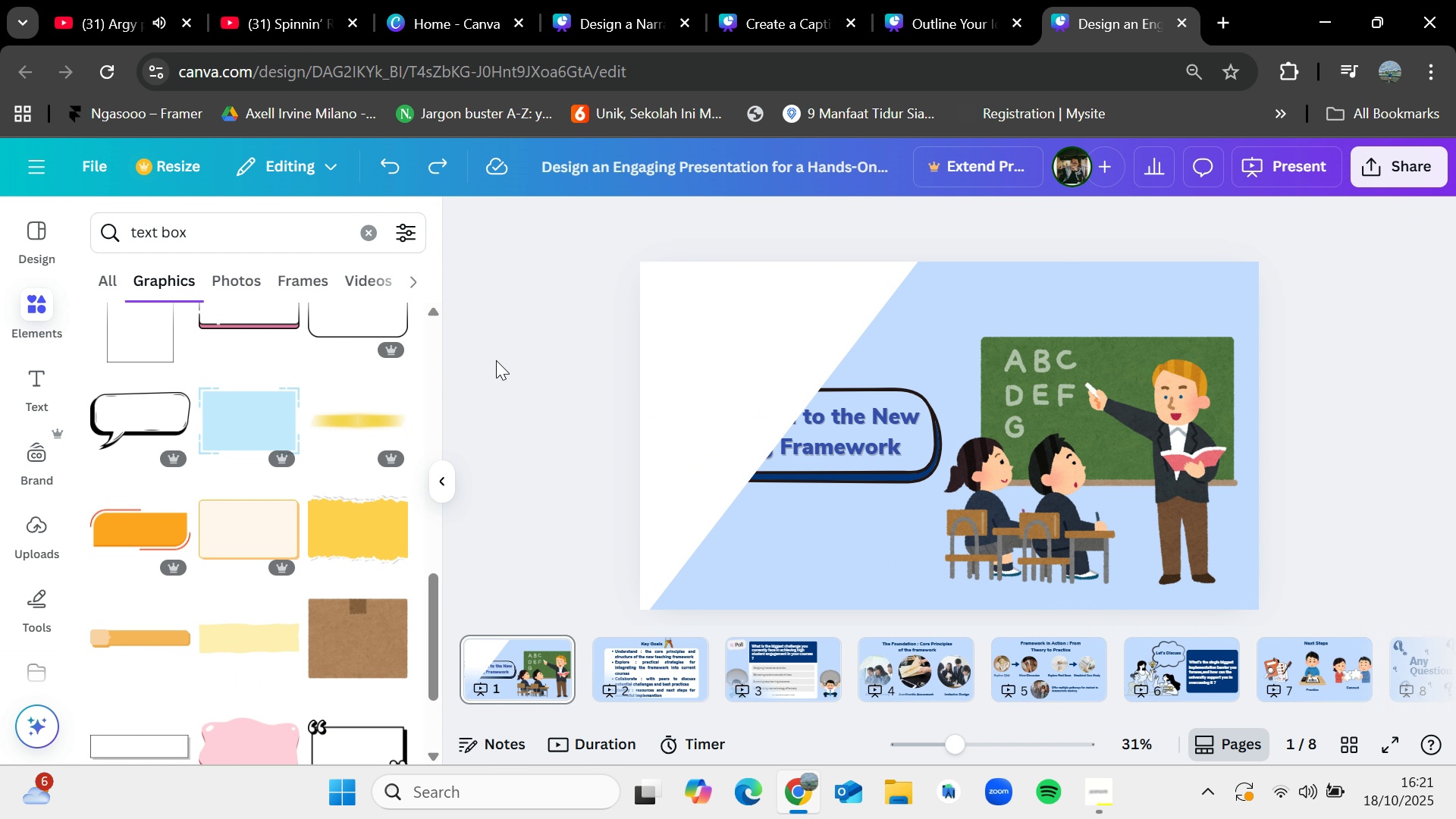 
key(Control+Z)
 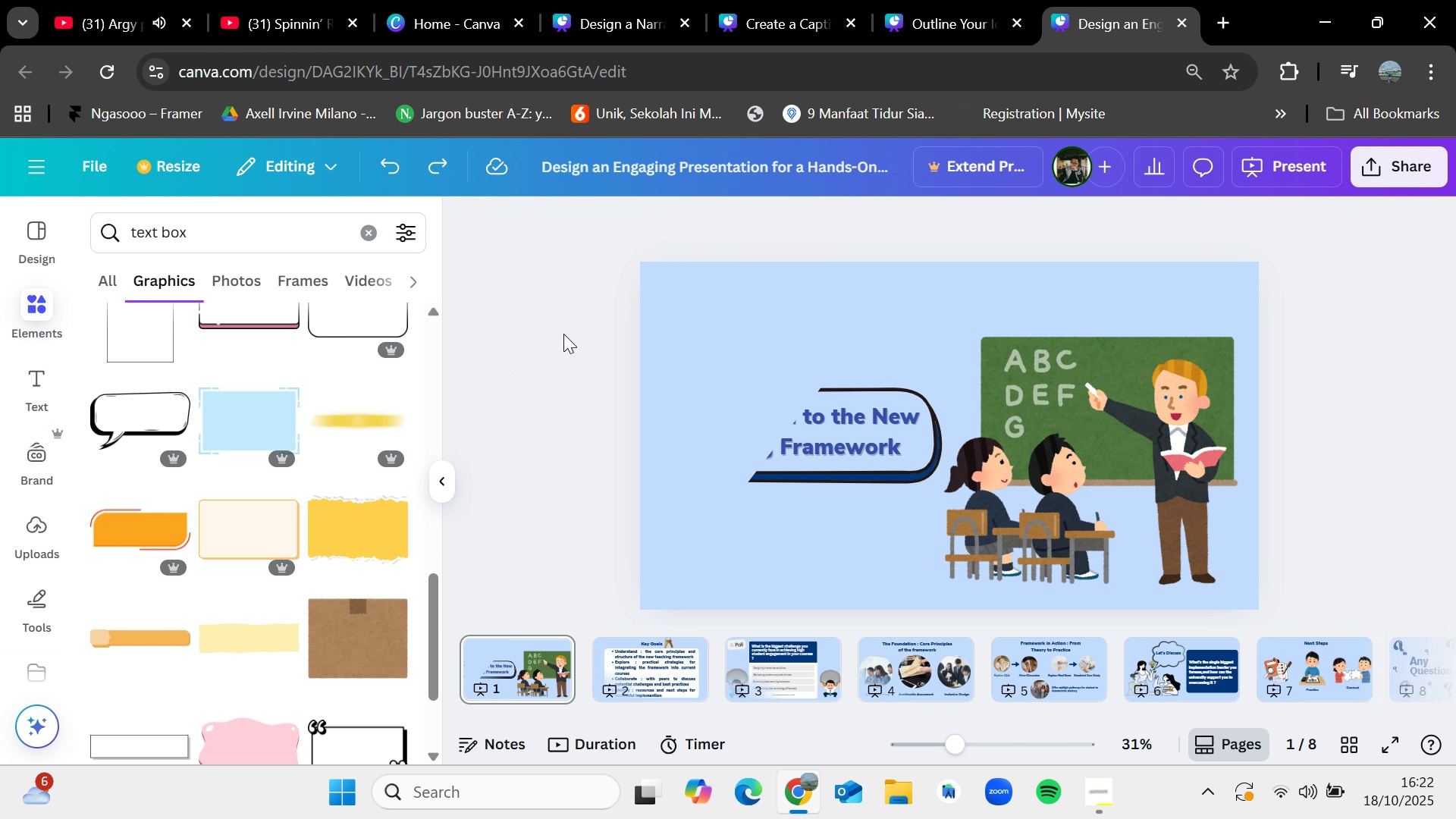 
key(Control+Z)
 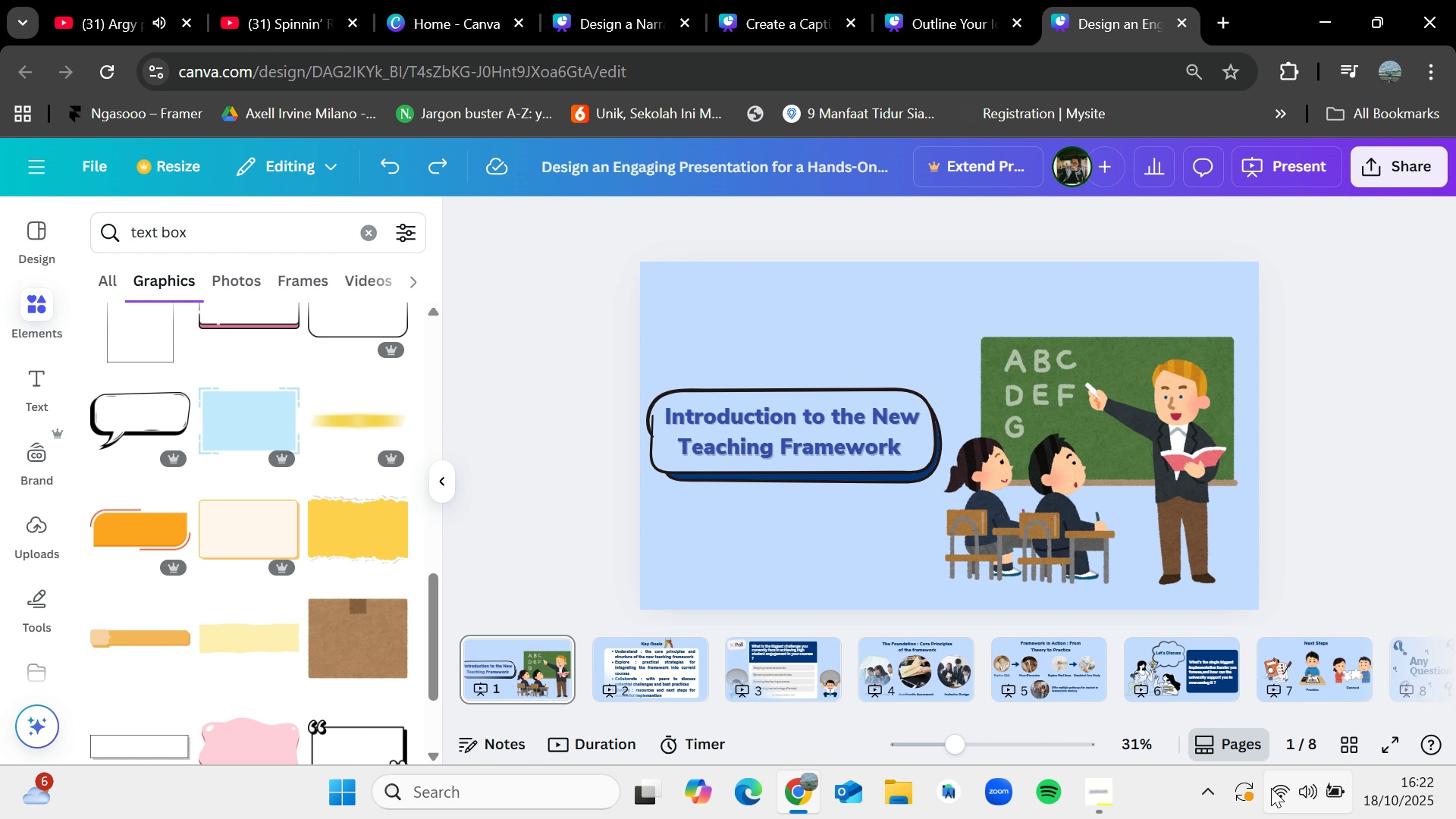 
left_click_drag(start_coordinate=[1088, 800], to_coordinate=[1081, 801])
 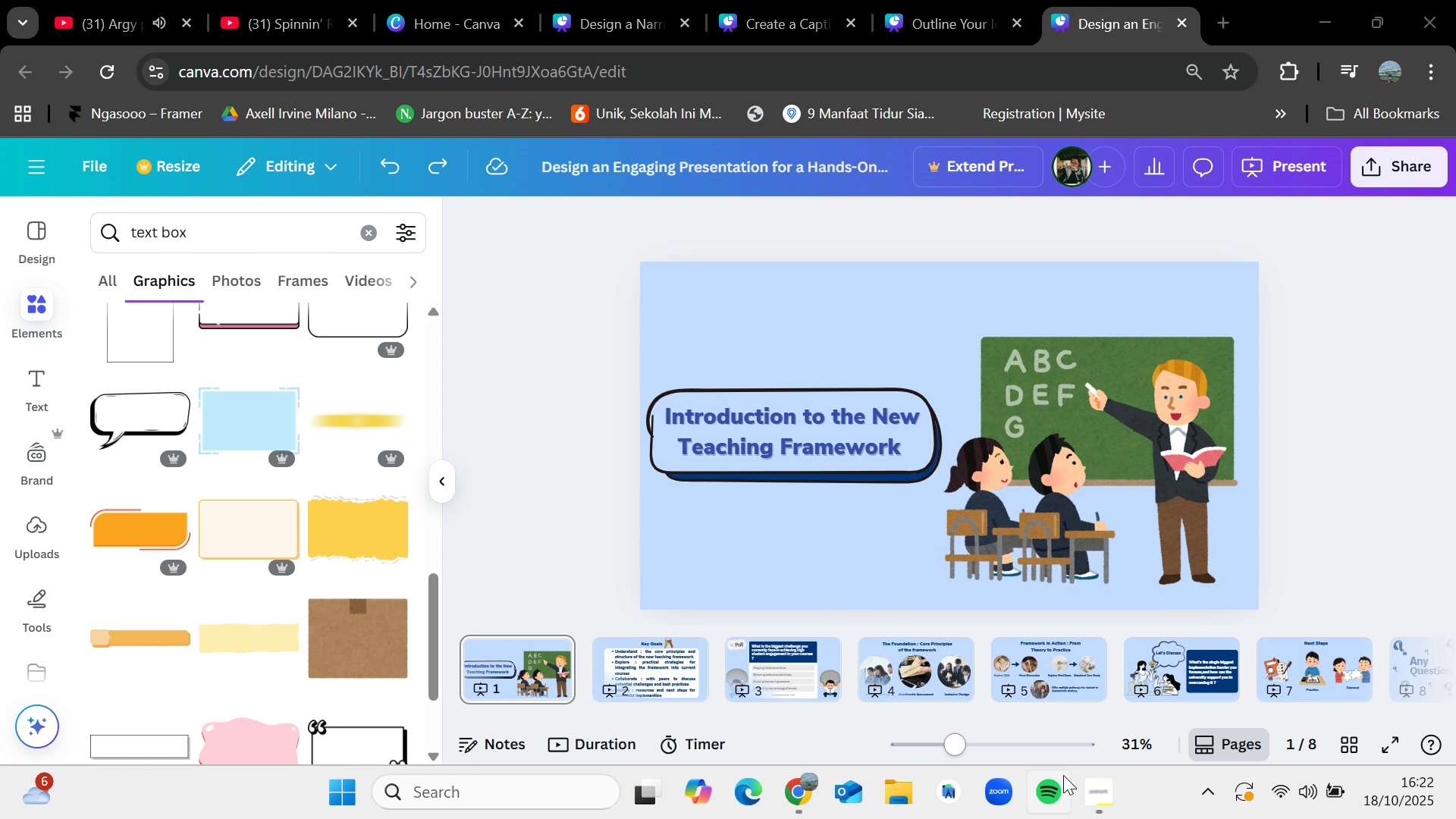 
left_click([1099, 794])